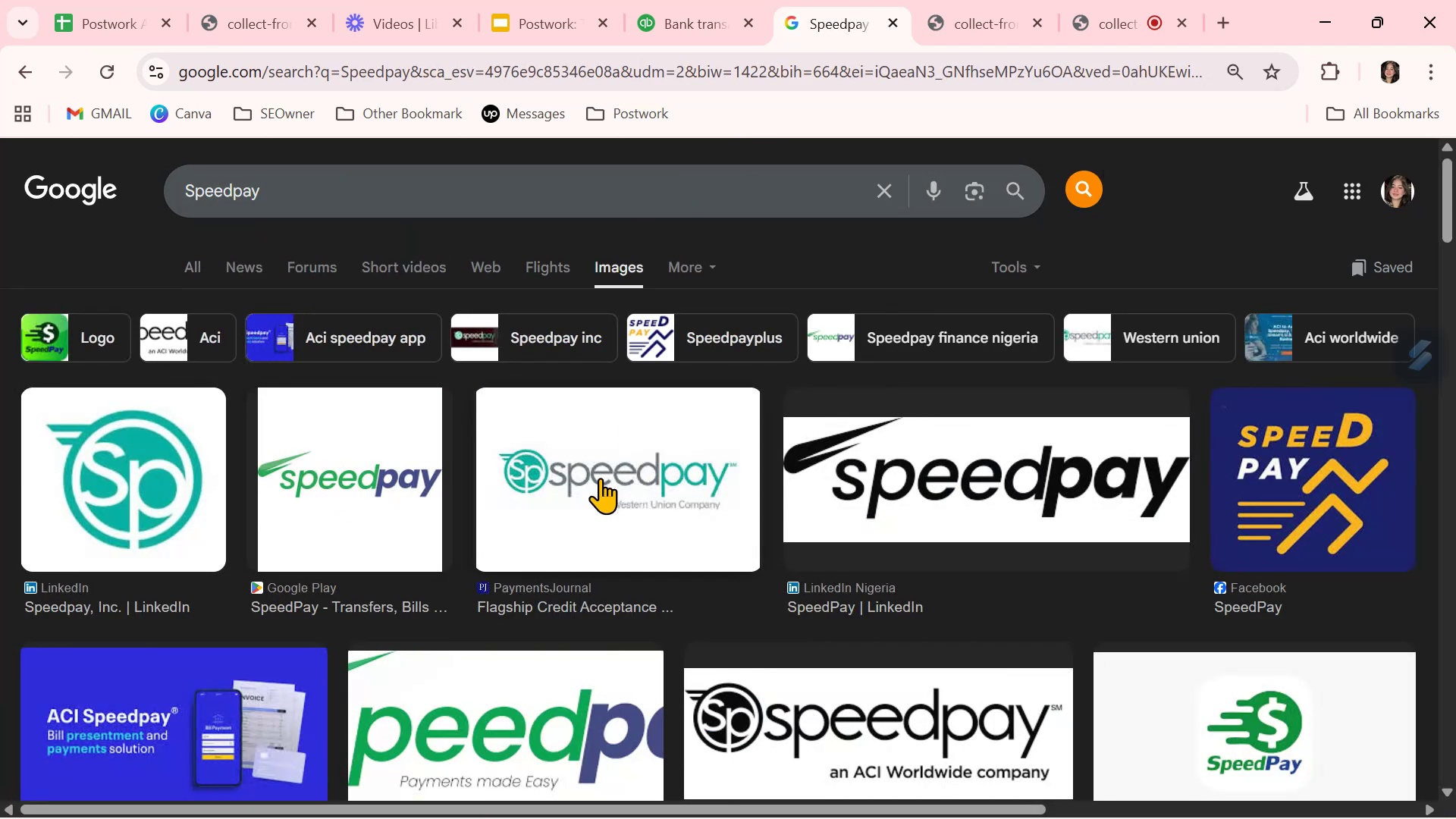 
scroll: coordinate [600, 480], scroll_direction: down, amount: 1.0
 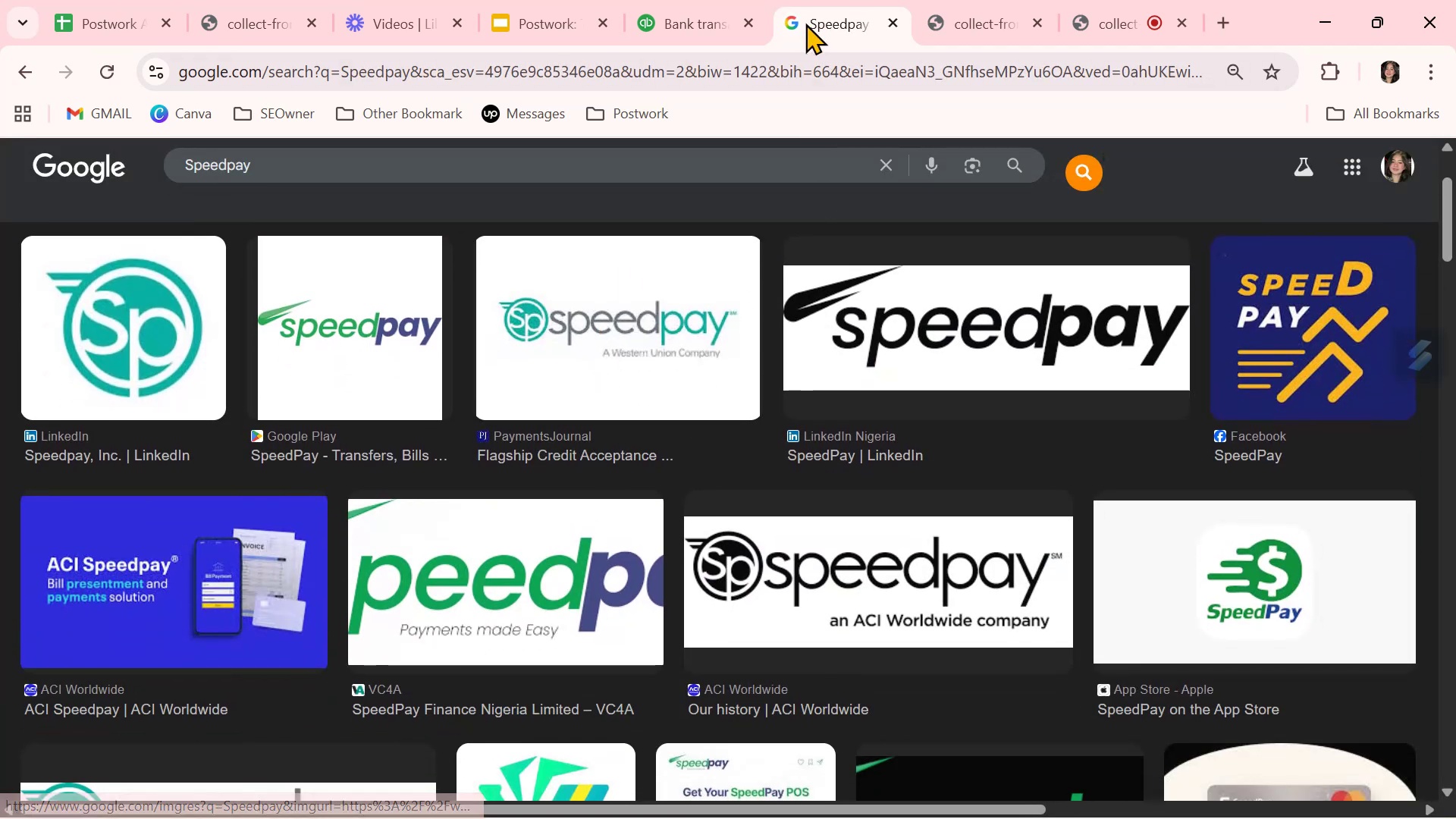 
left_click([707, 11])
 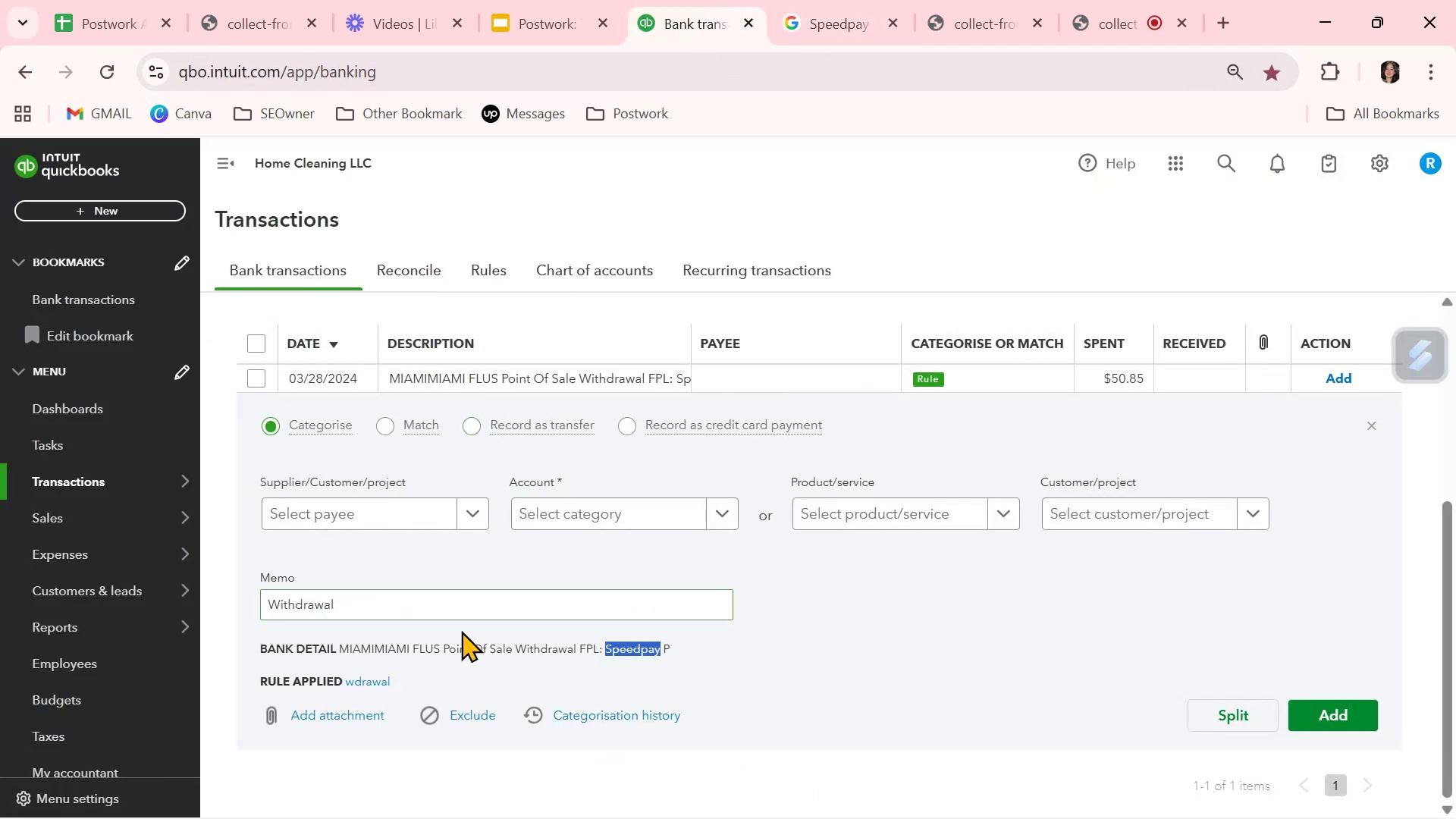 
double_click([455, 649])
 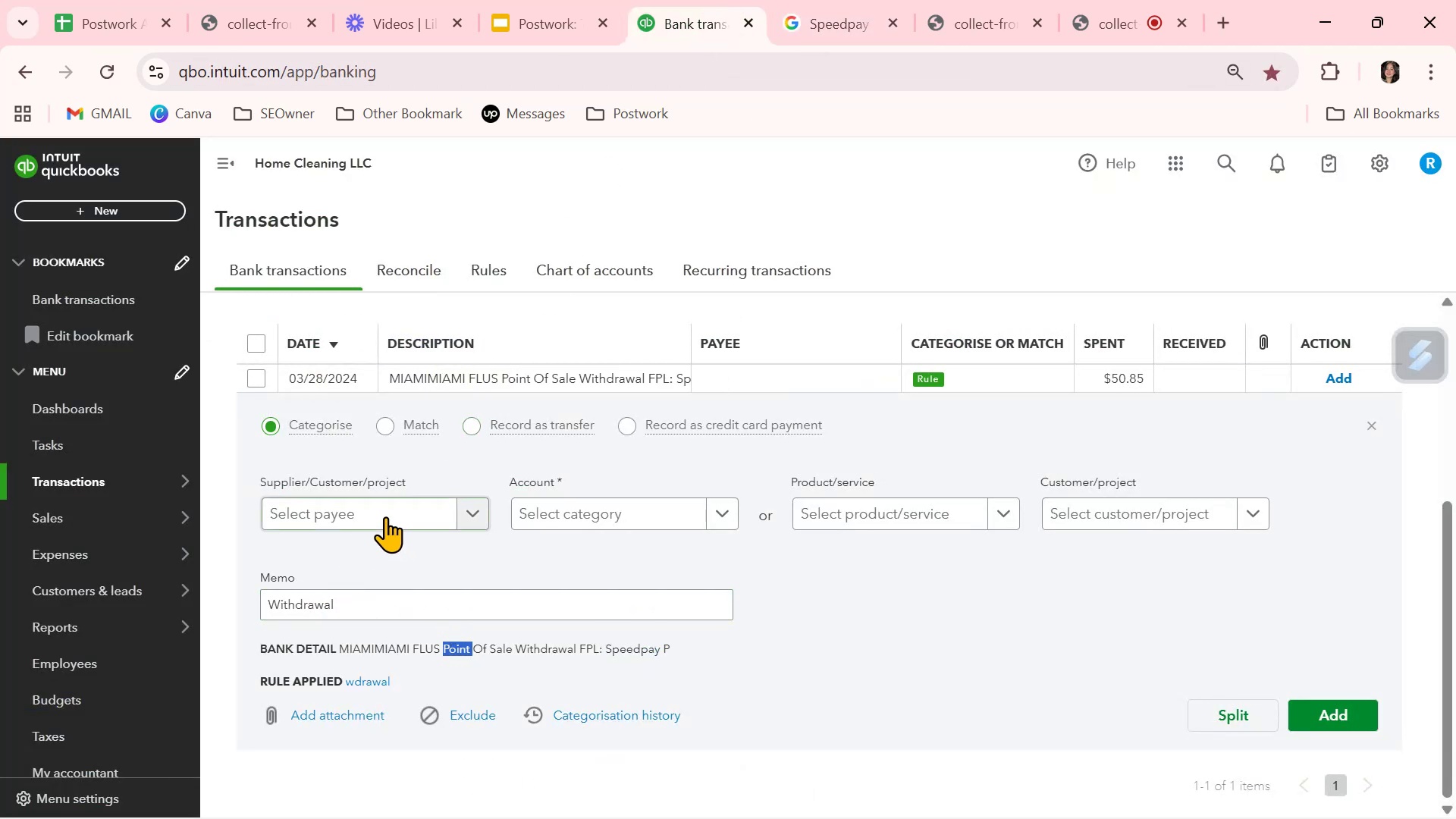 
left_click([385, 513])
 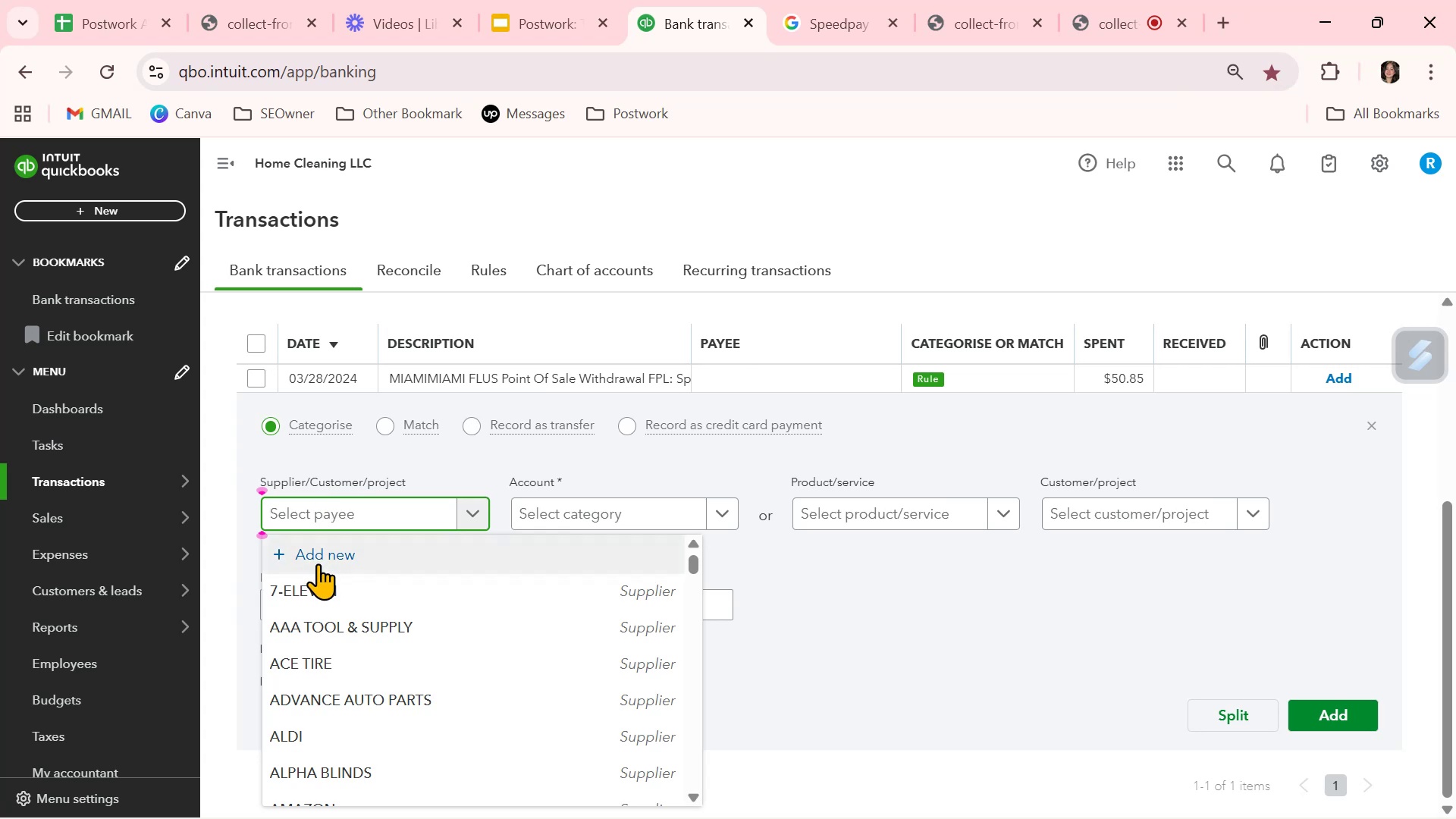 
key(Control+ControlLeft)
 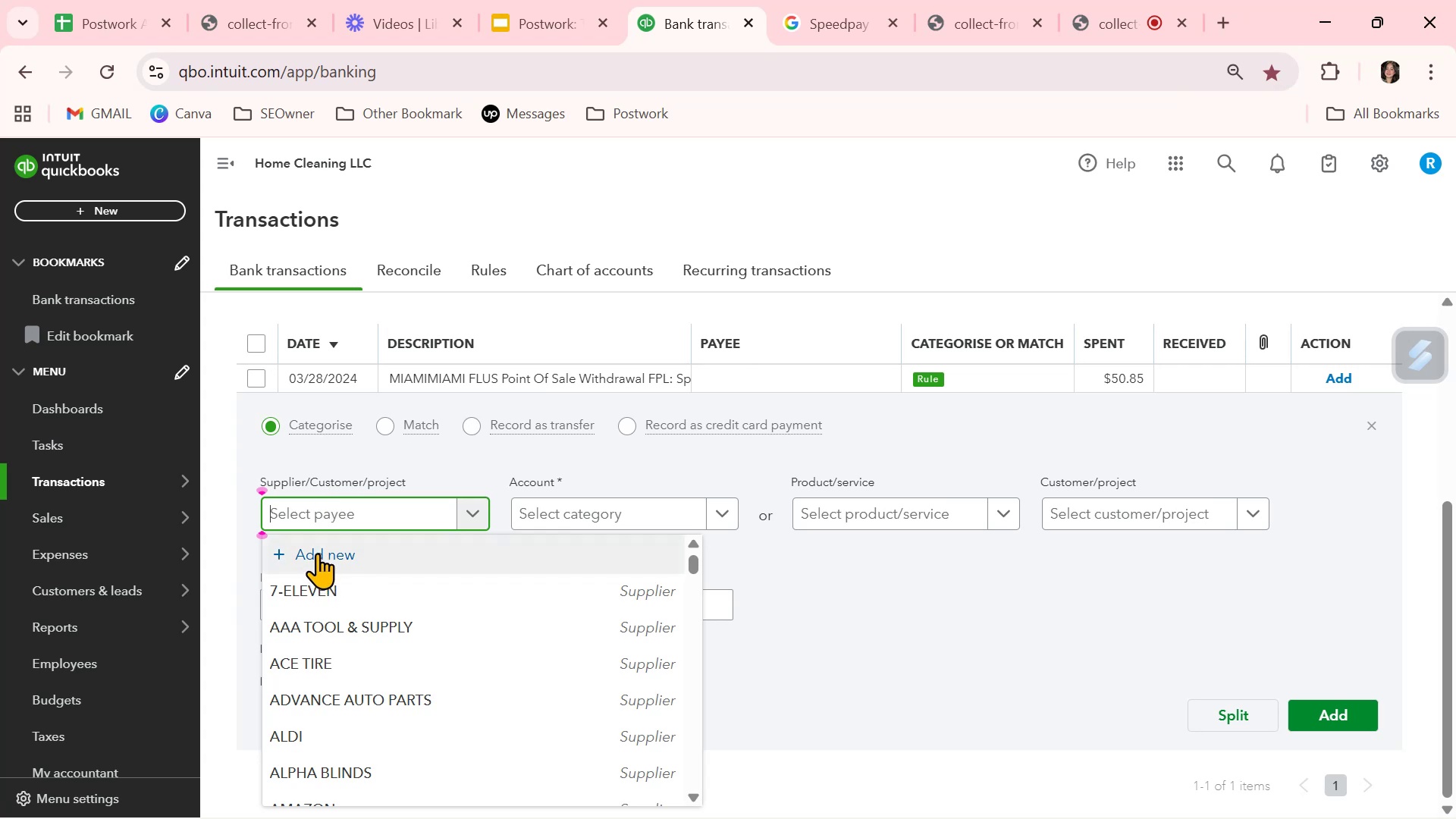 
key(Control+V)
 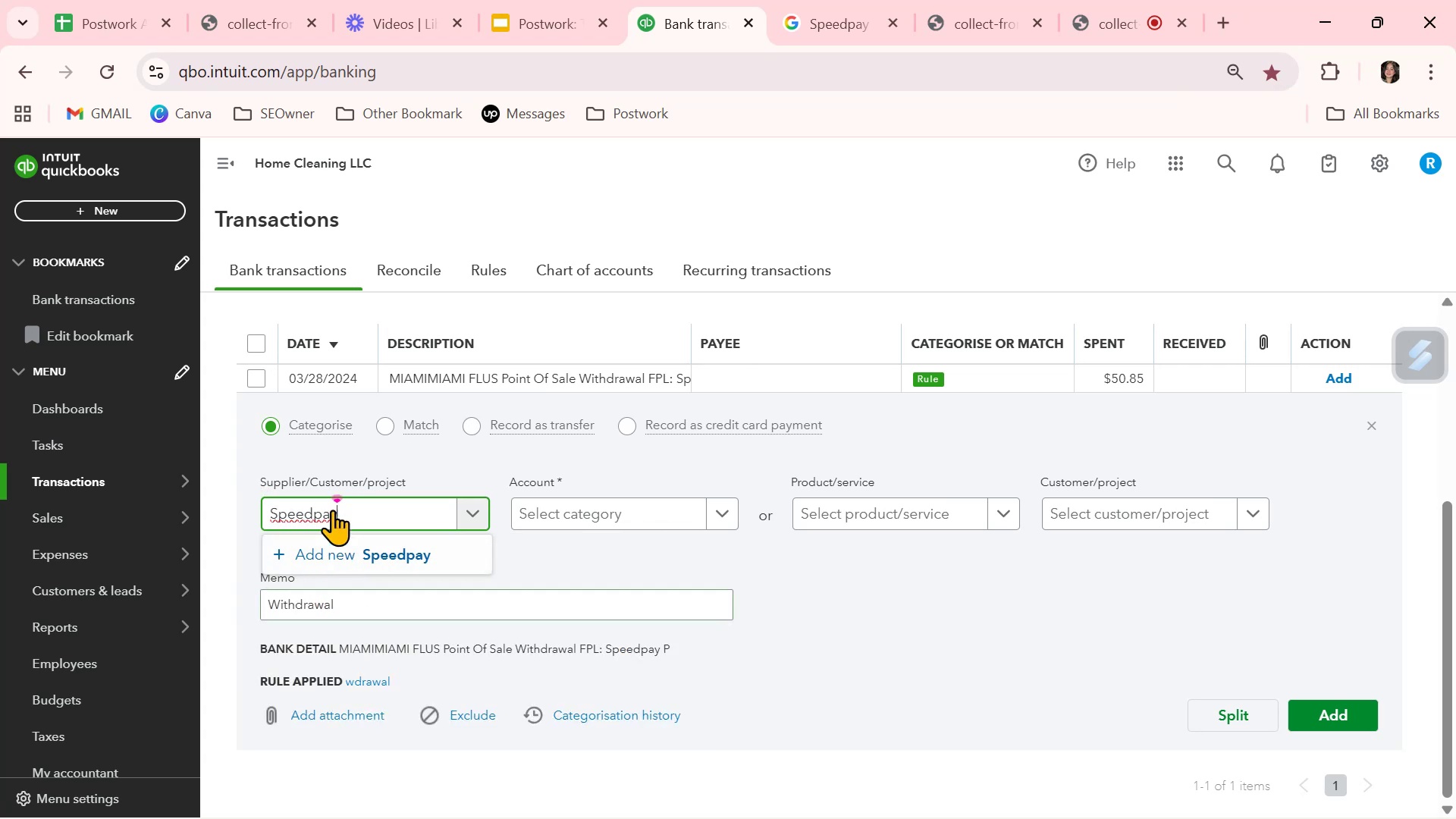 
left_click([322, 548])
 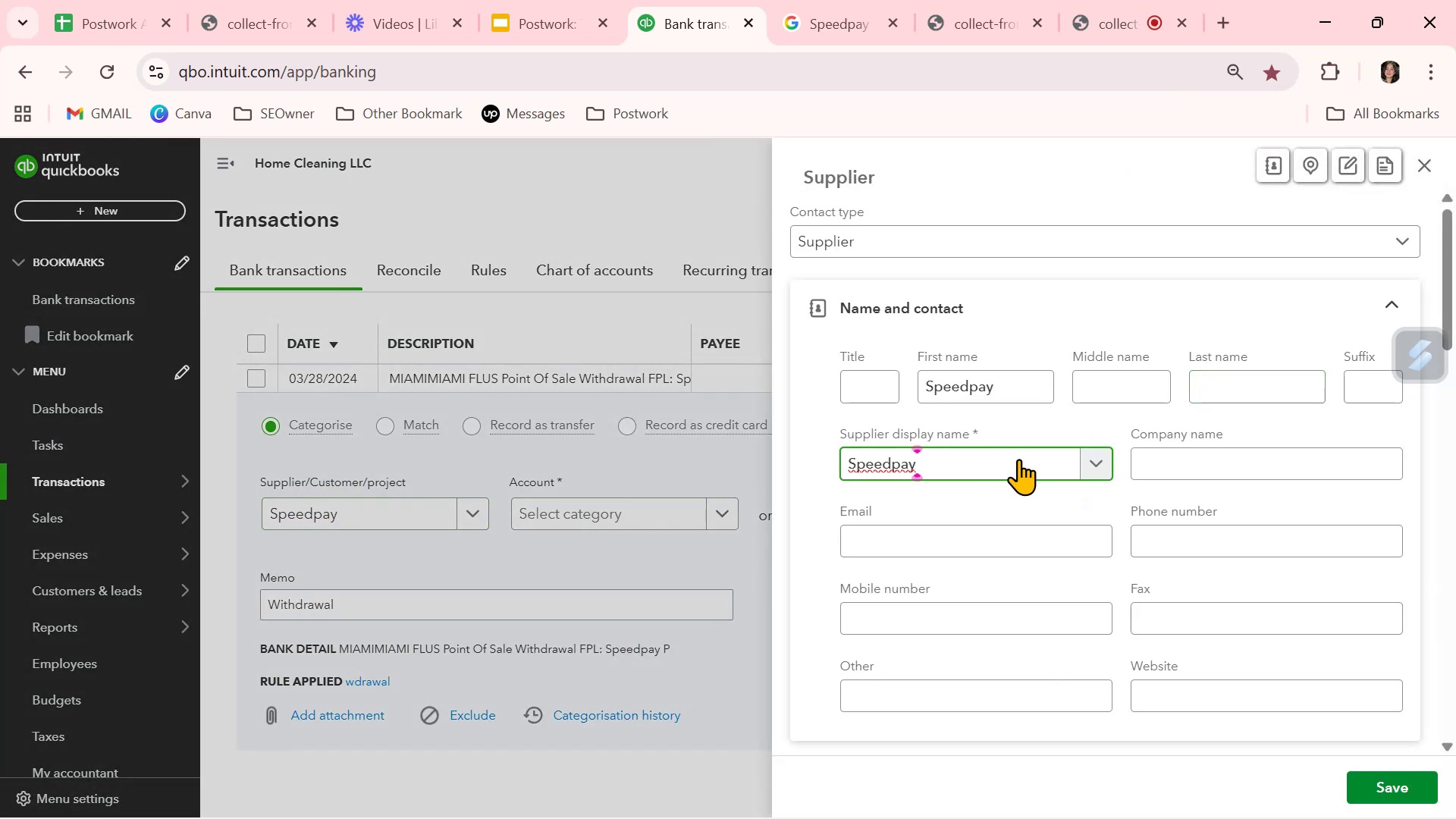 
left_click_drag(start_coordinate=[1028, 391], to_coordinate=[908, 386])
 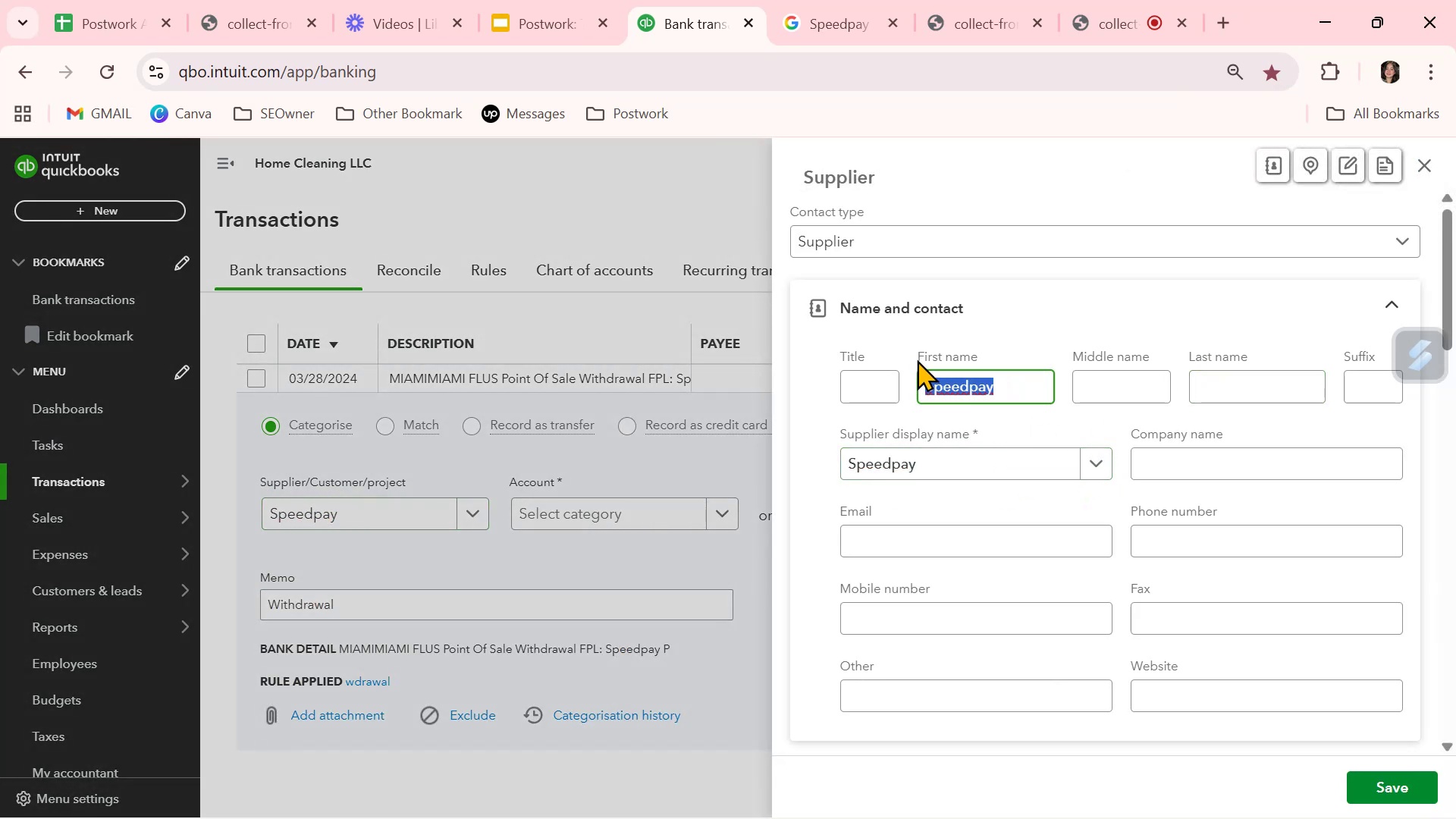 
key(Backspace)
 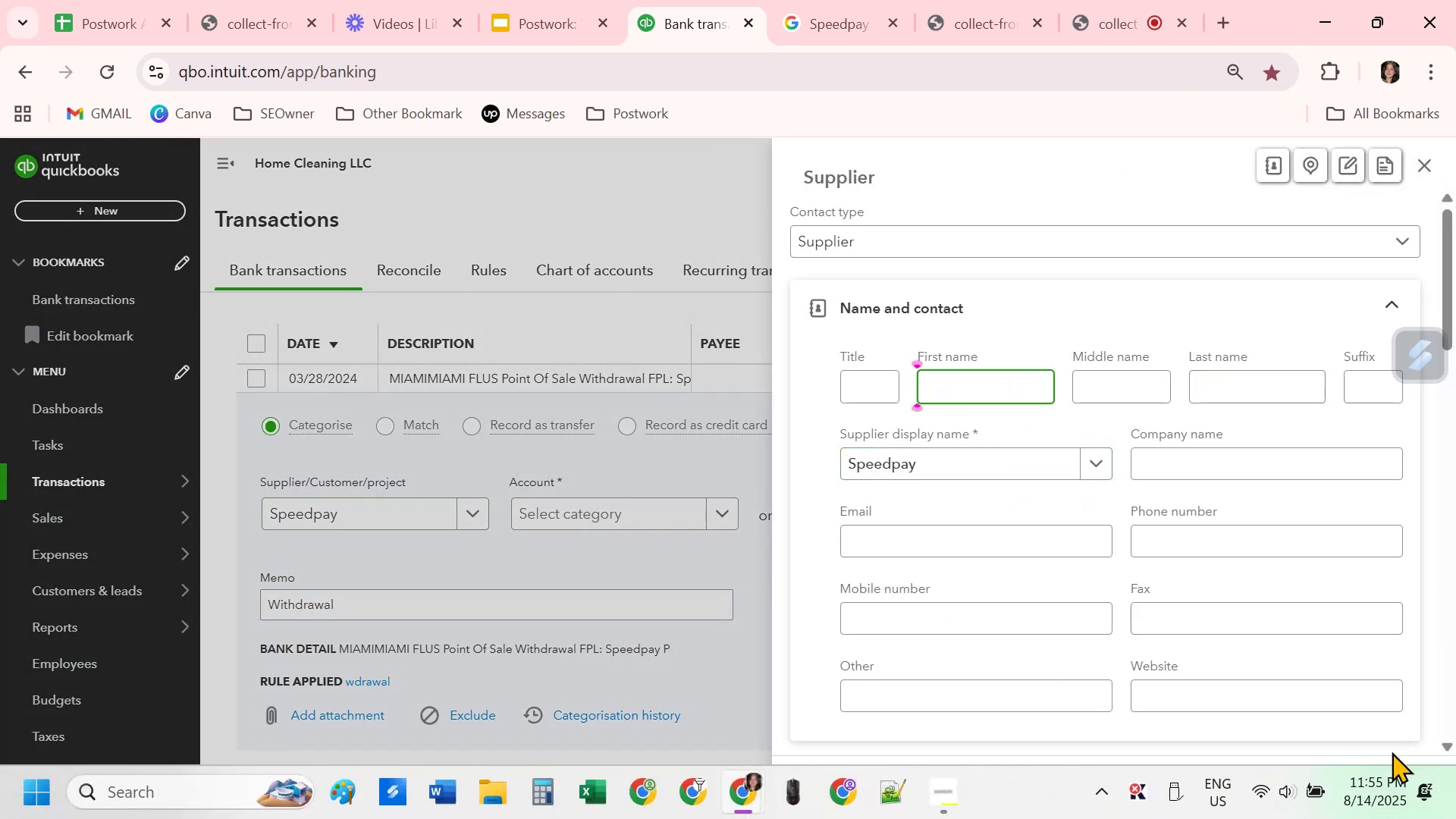 
left_click([1392, 784])
 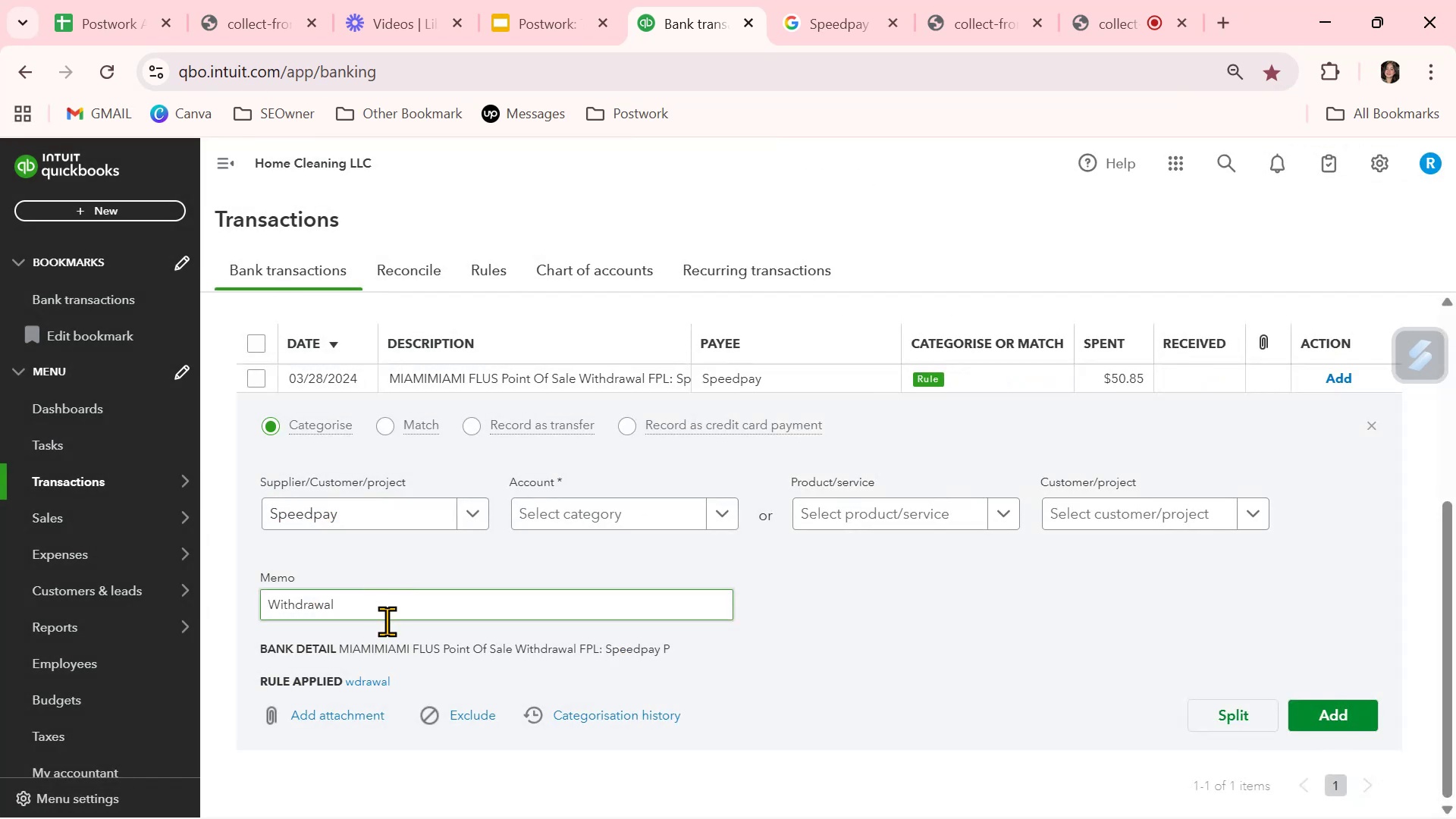 
double_click([395, 642])
 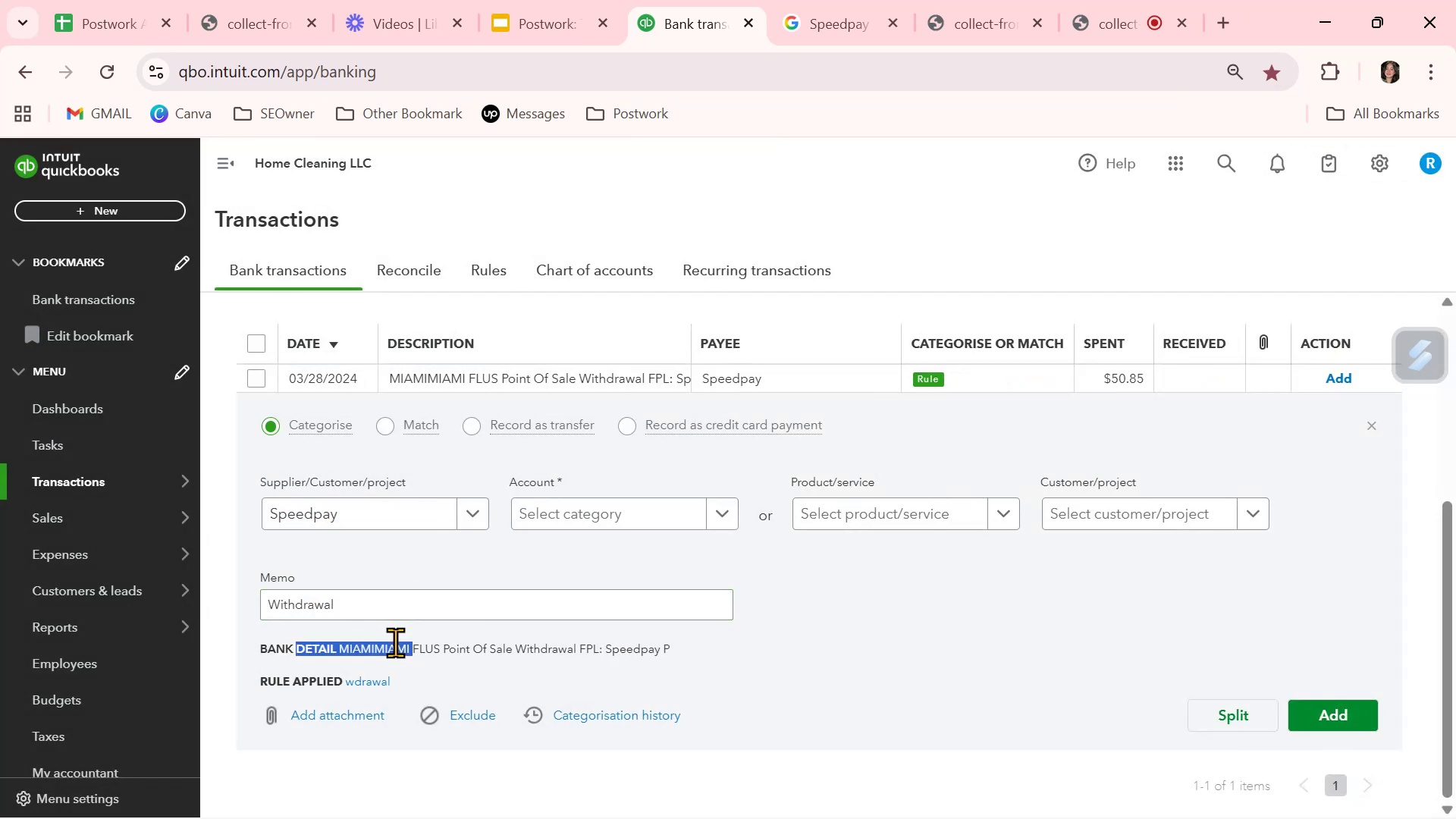 
triple_click([395, 642])
 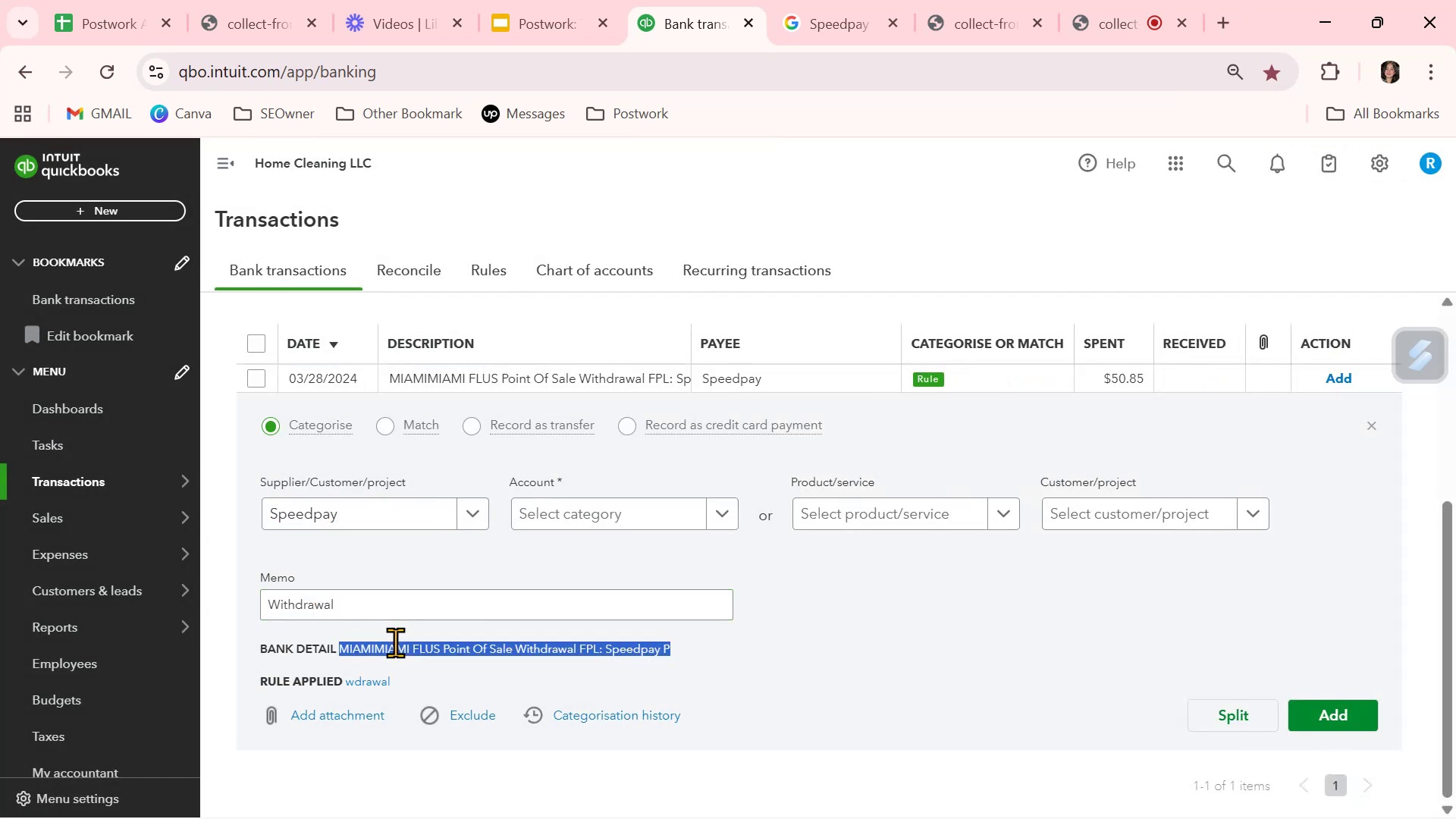 
key(Control+ControlLeft)
 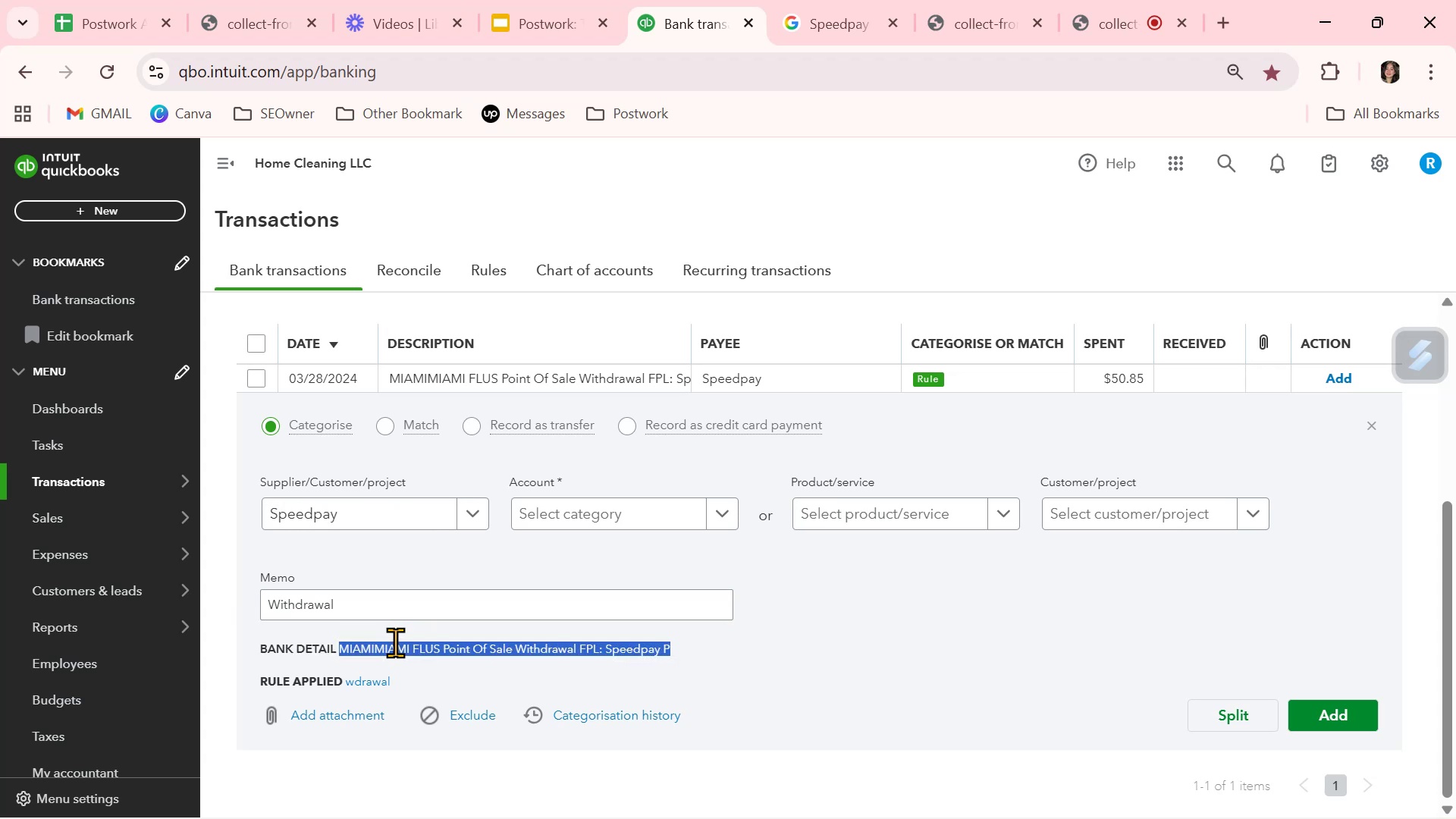 
key(Control+C)
 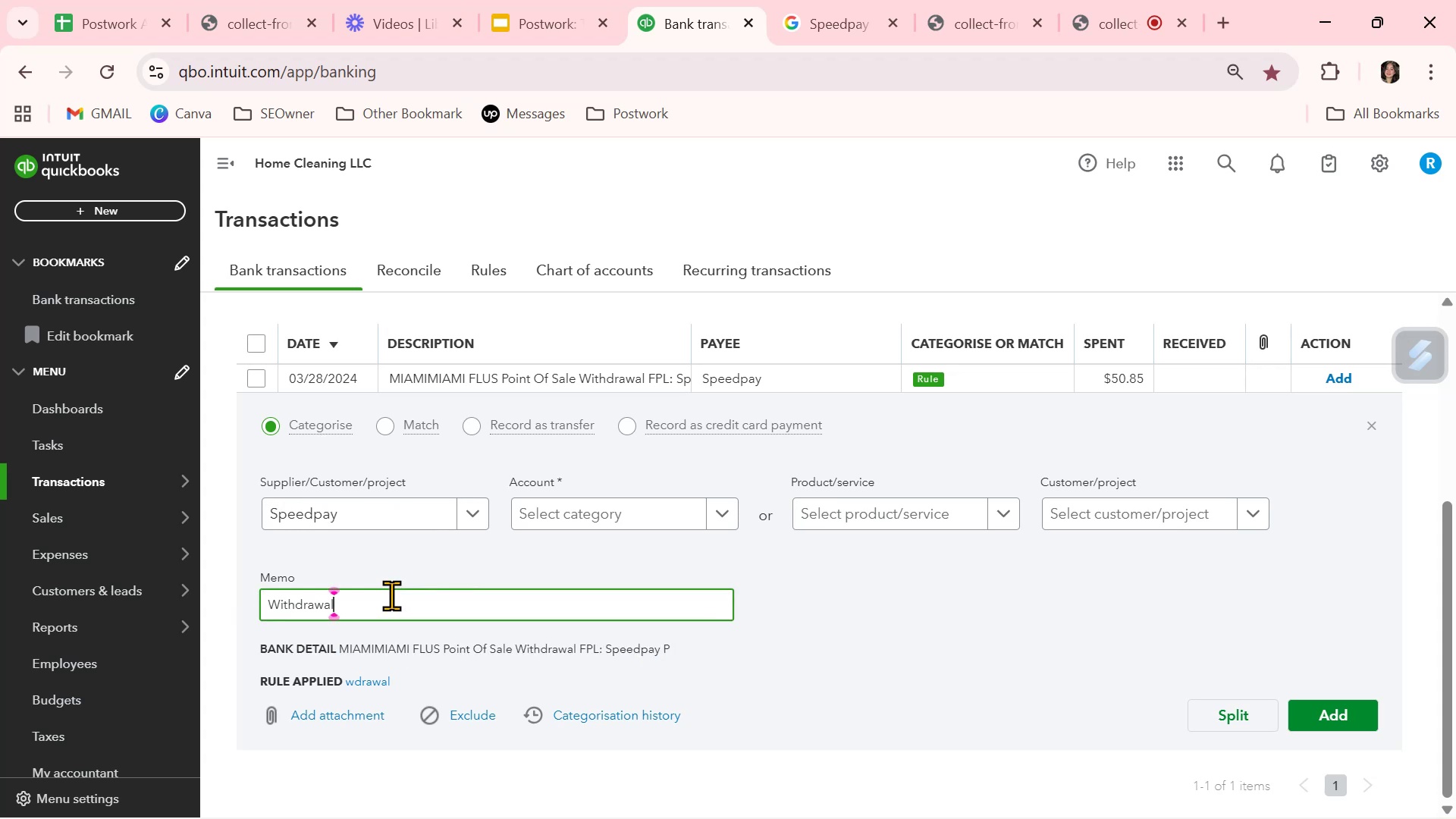 
double_click([391, 595])
 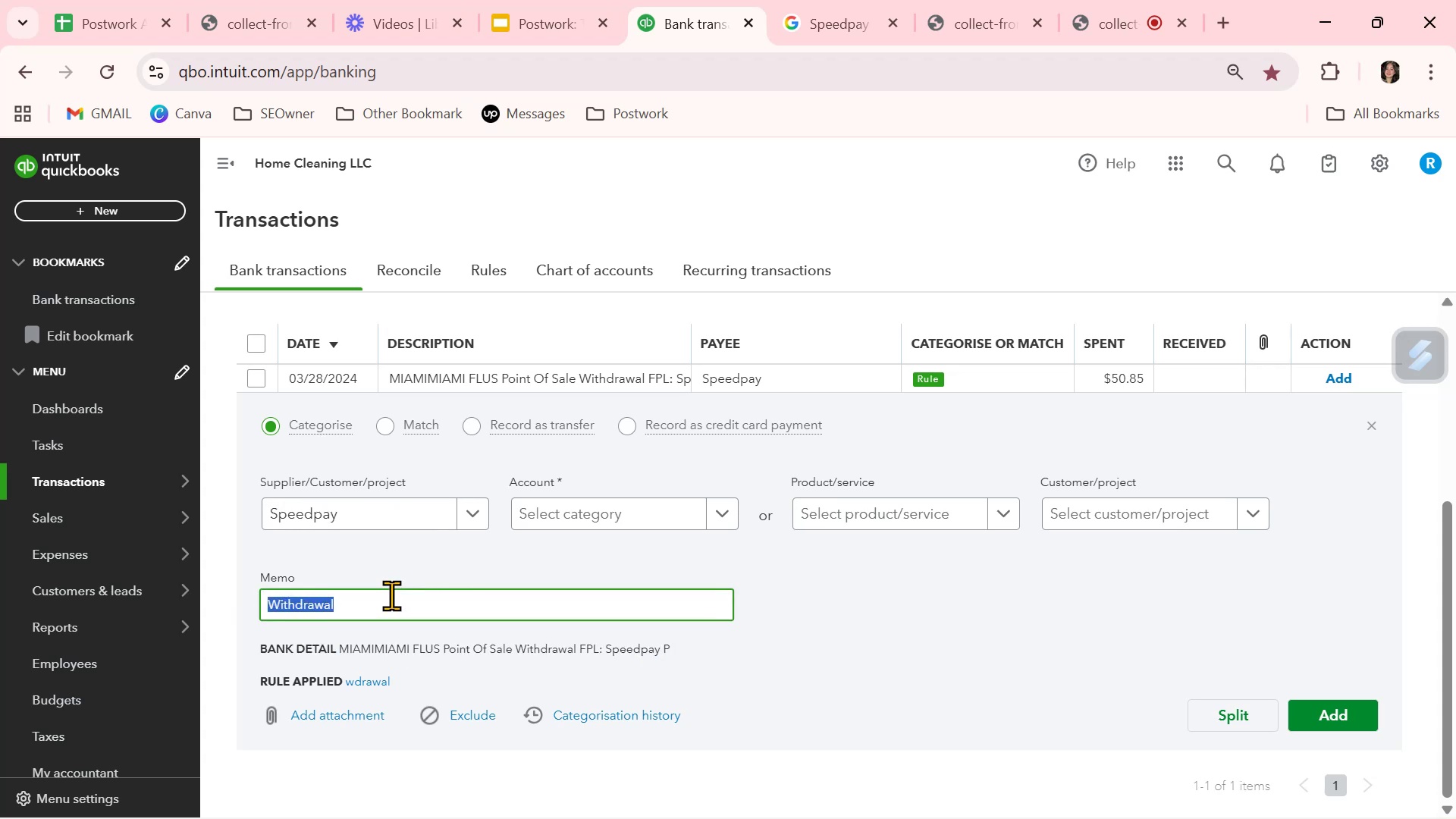 
key(Control+ControlLeft)
 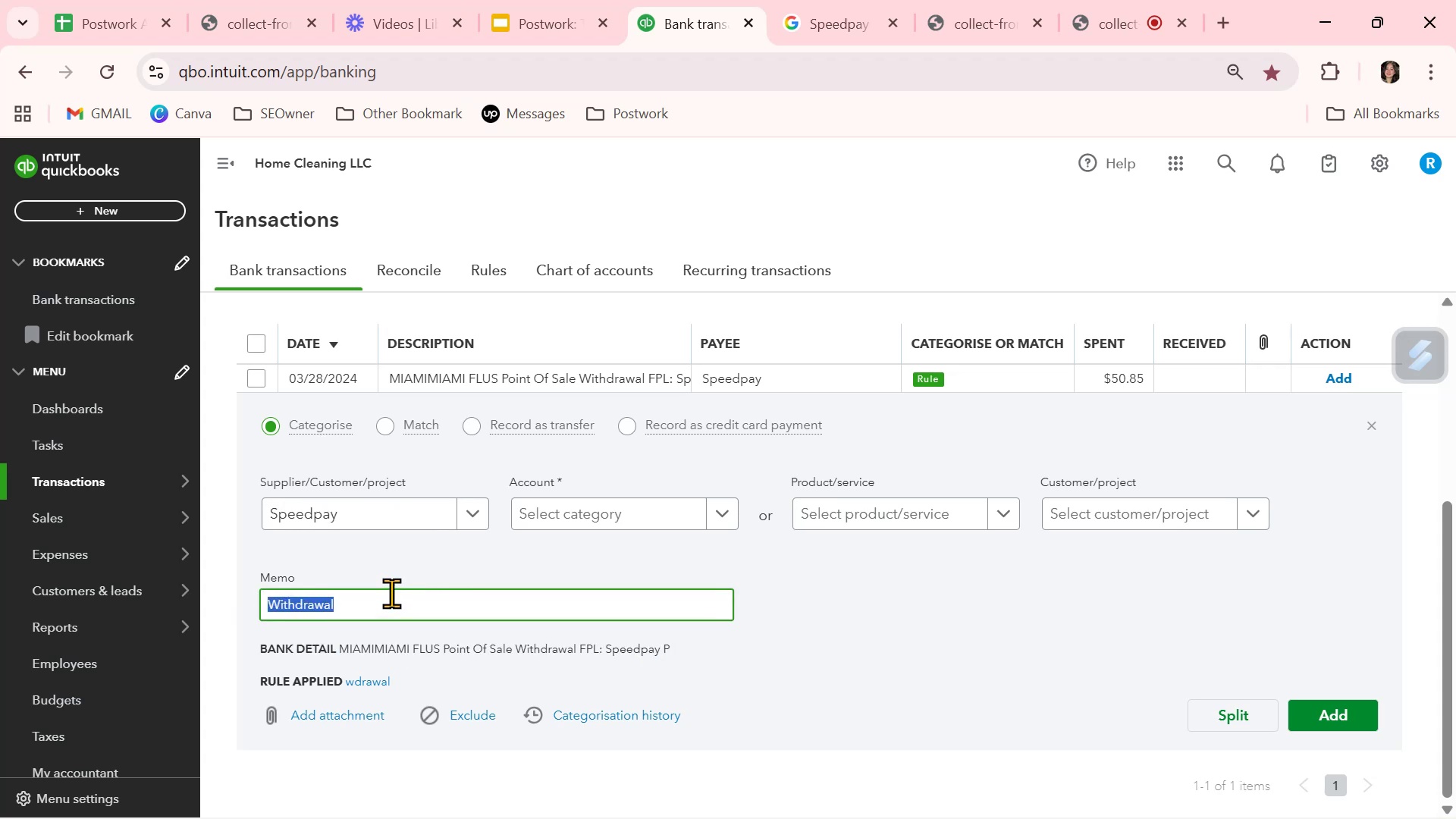 
key(Control+V)
 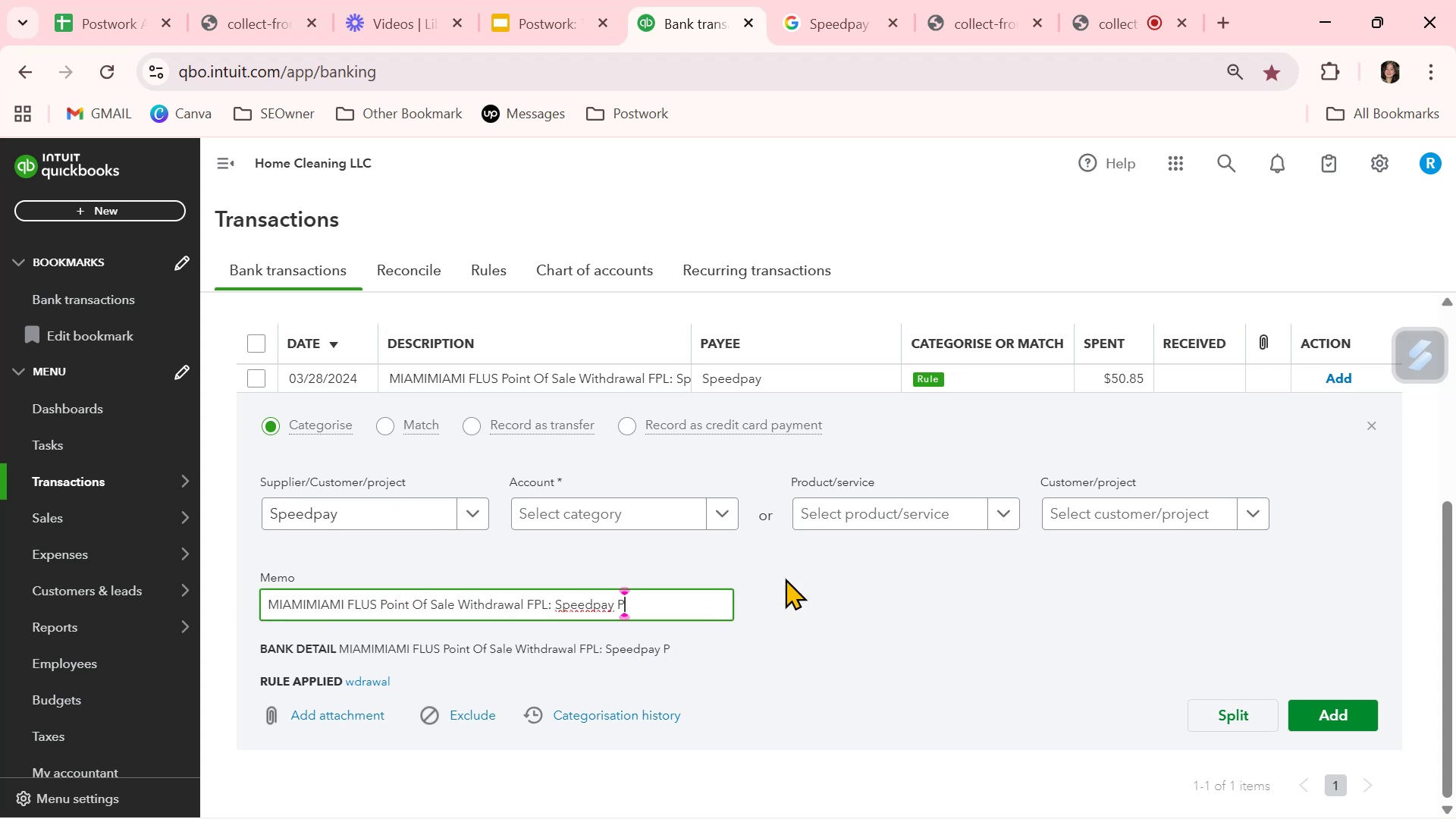 
left_click([902, 598])
 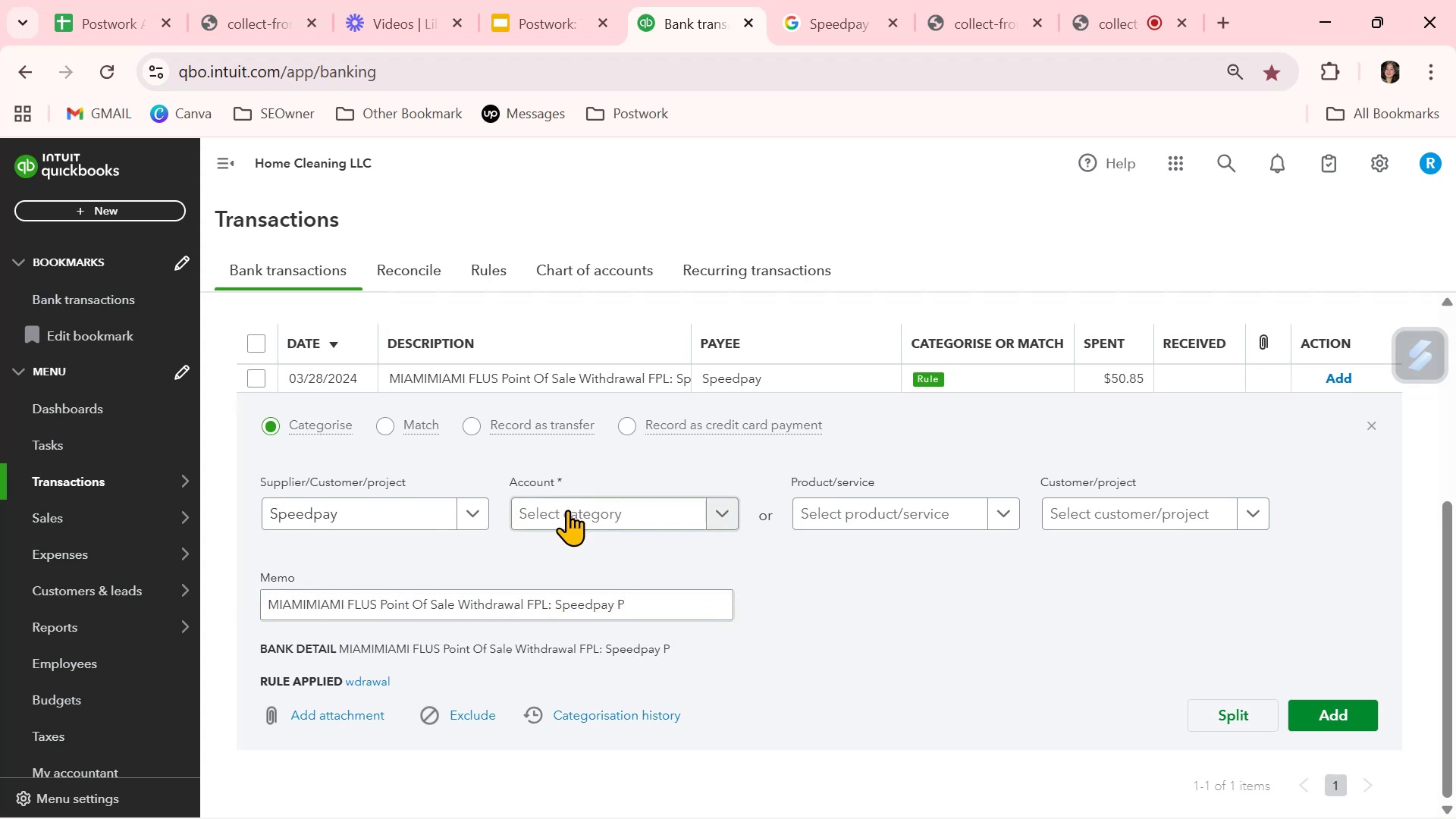 
left_click([560, 504])
 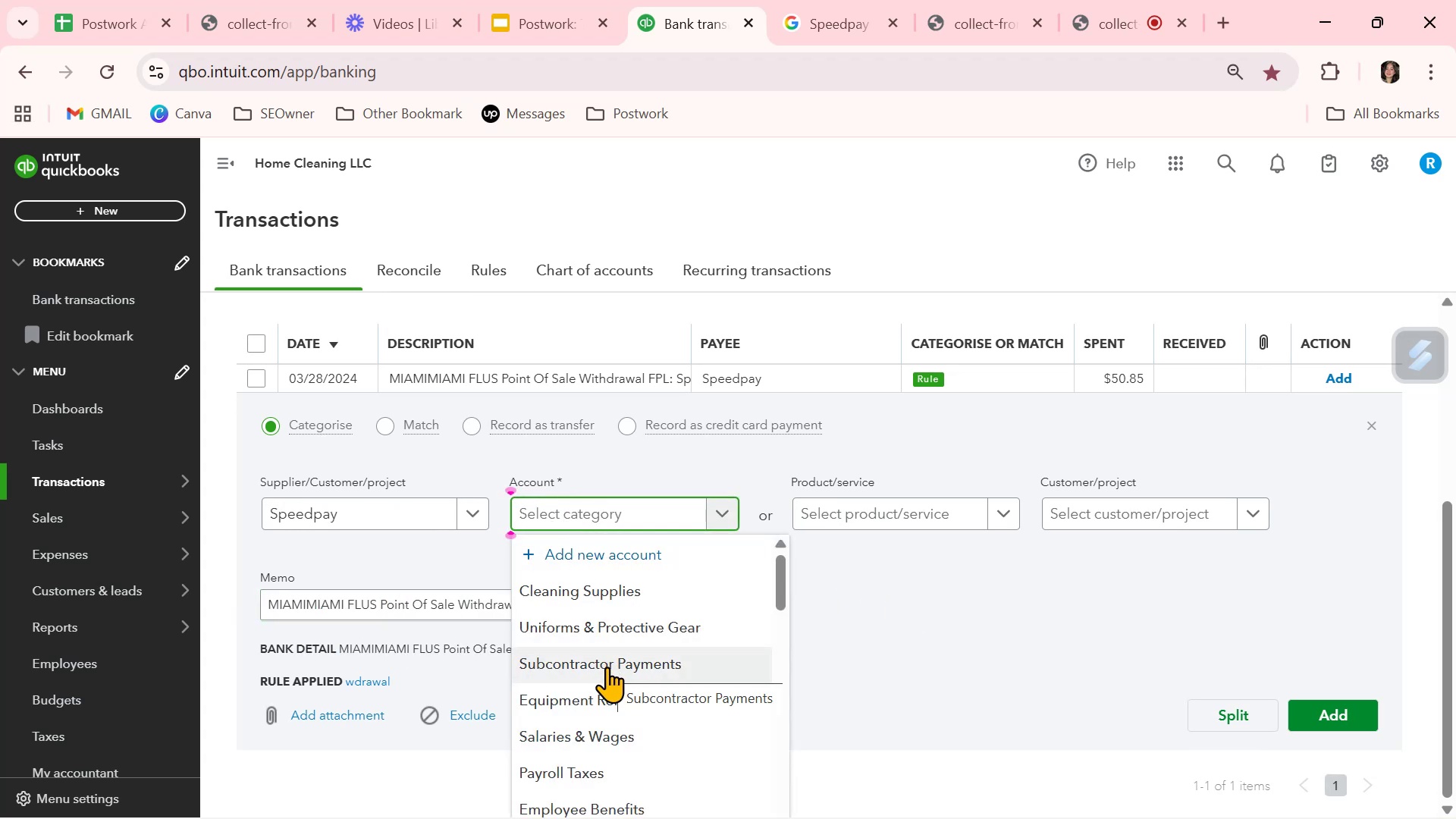 
scroll: coordinate [608, 755], scroll_direction: down, amount: 6.0
 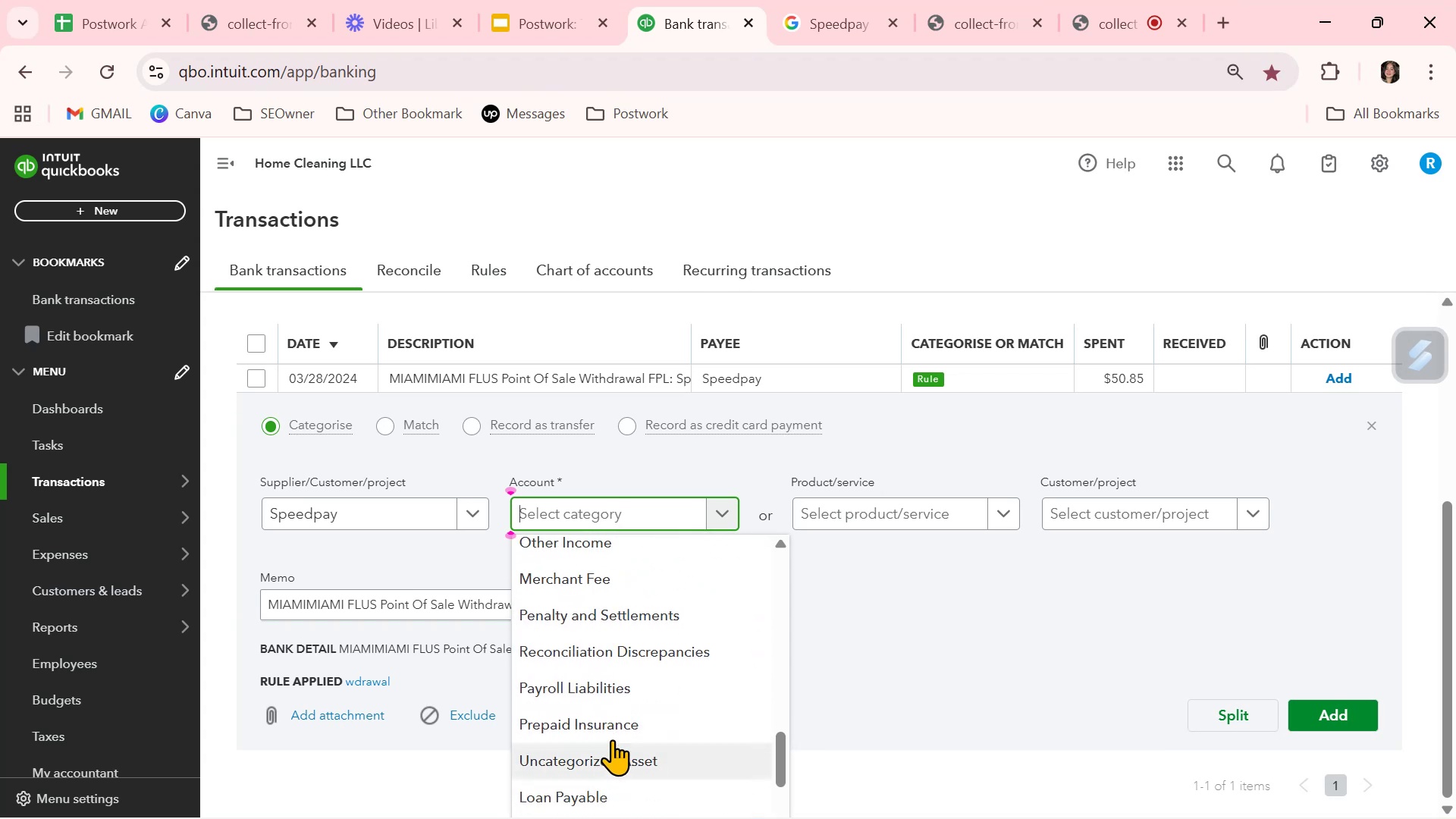 
scroll: coordinate [617, 717], scroll_direction: up, amount: 1.0
 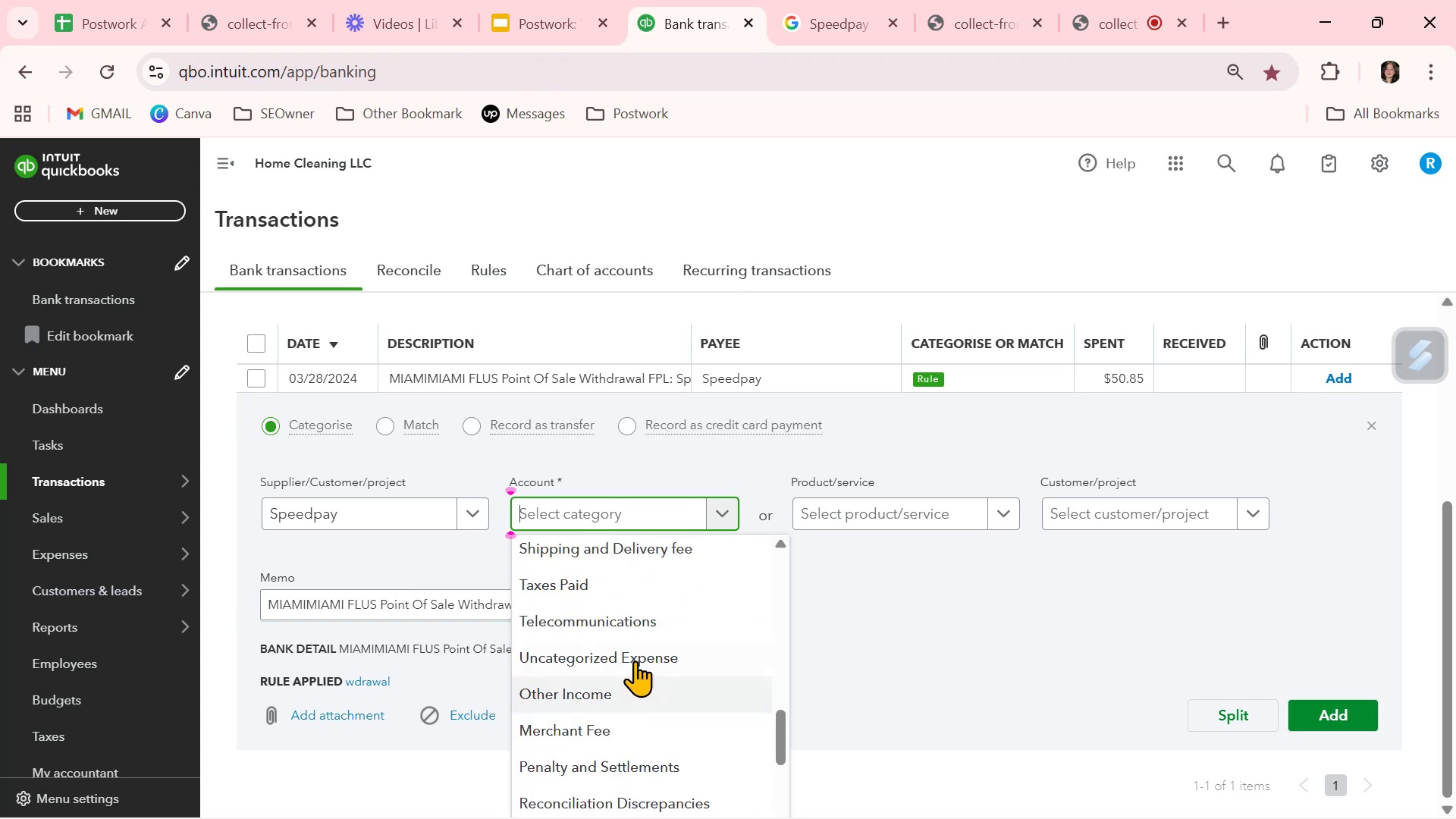 